 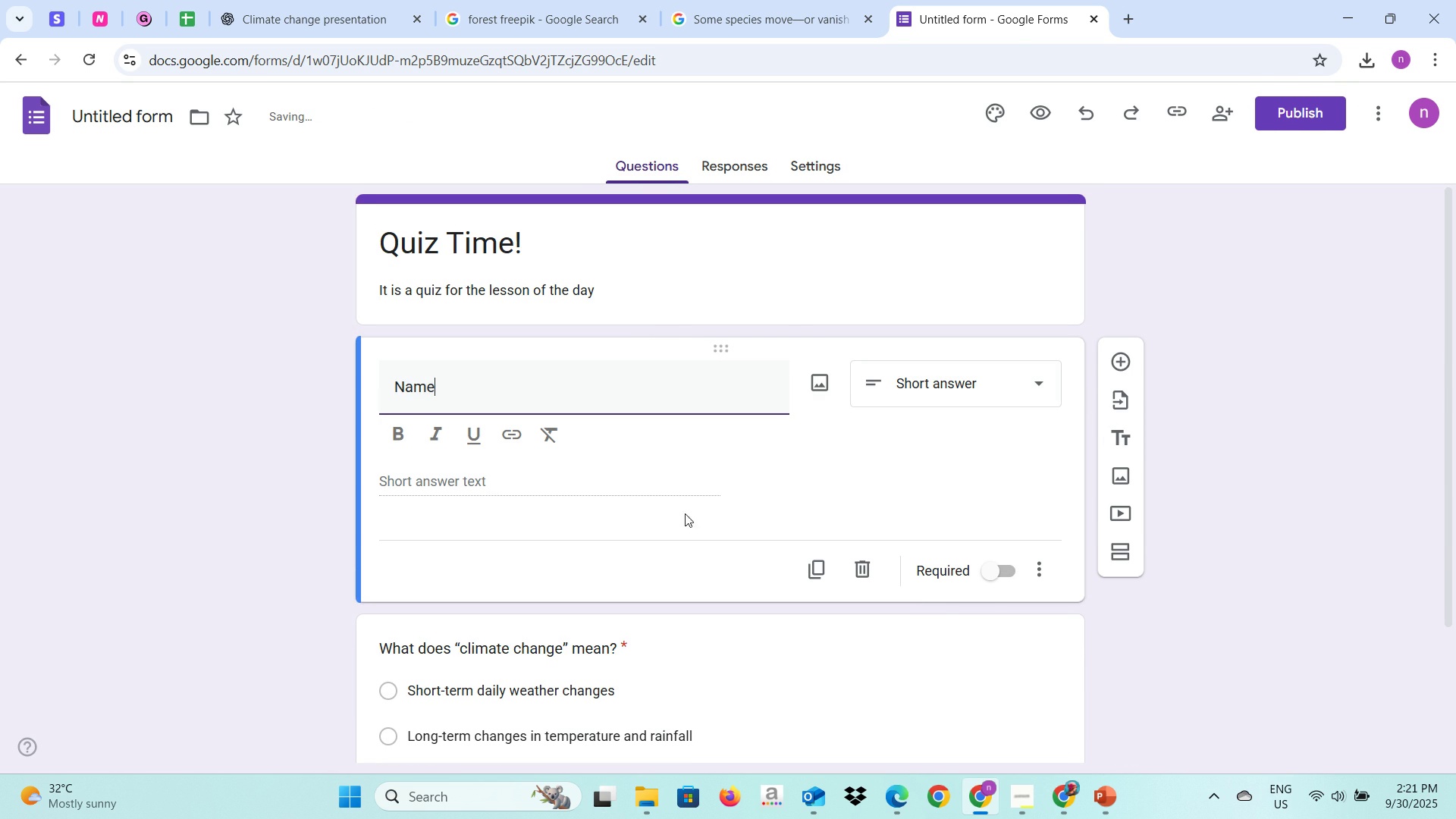 
left_click([1010, 581])
 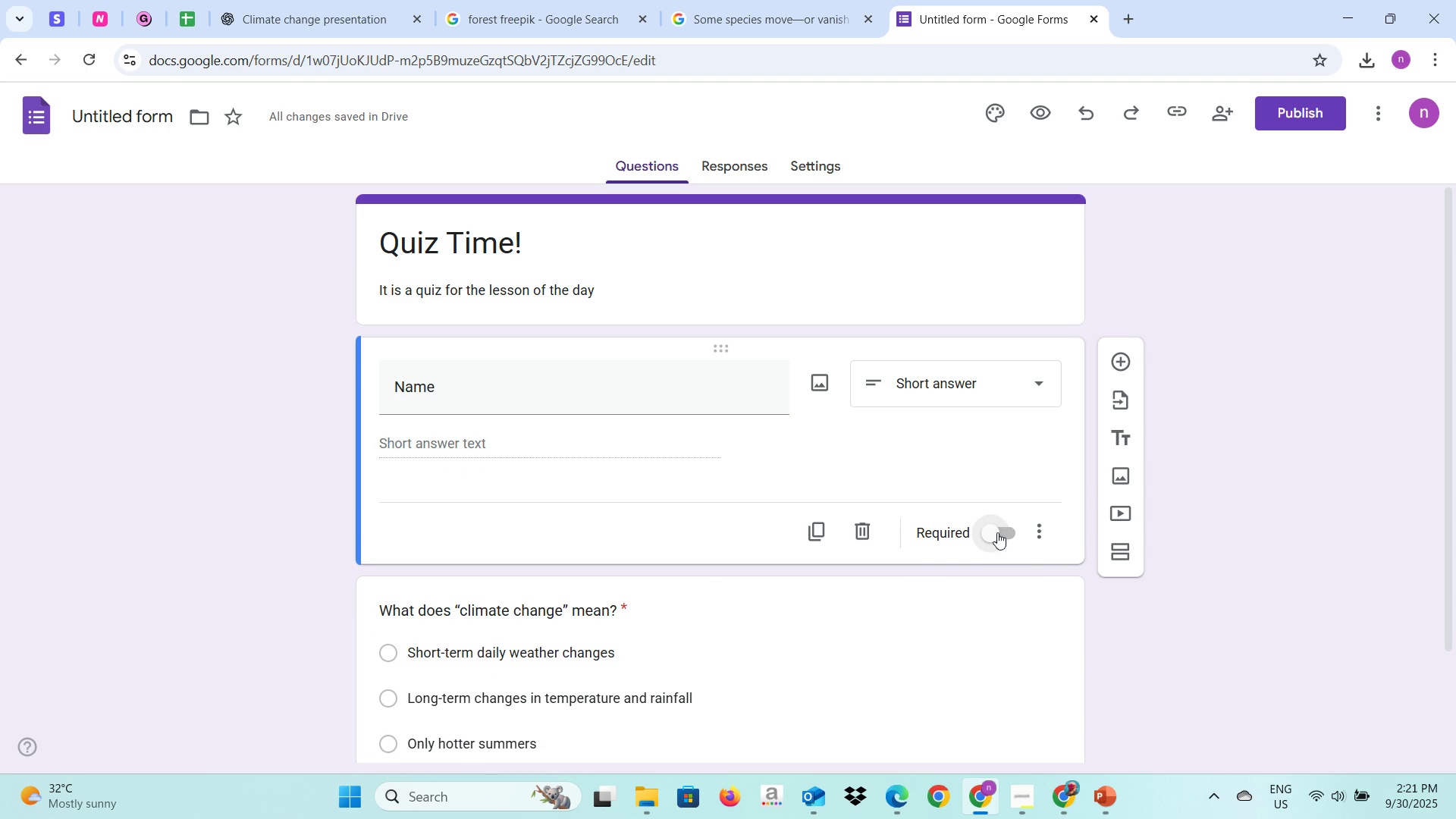 
left_click([997, 534])
 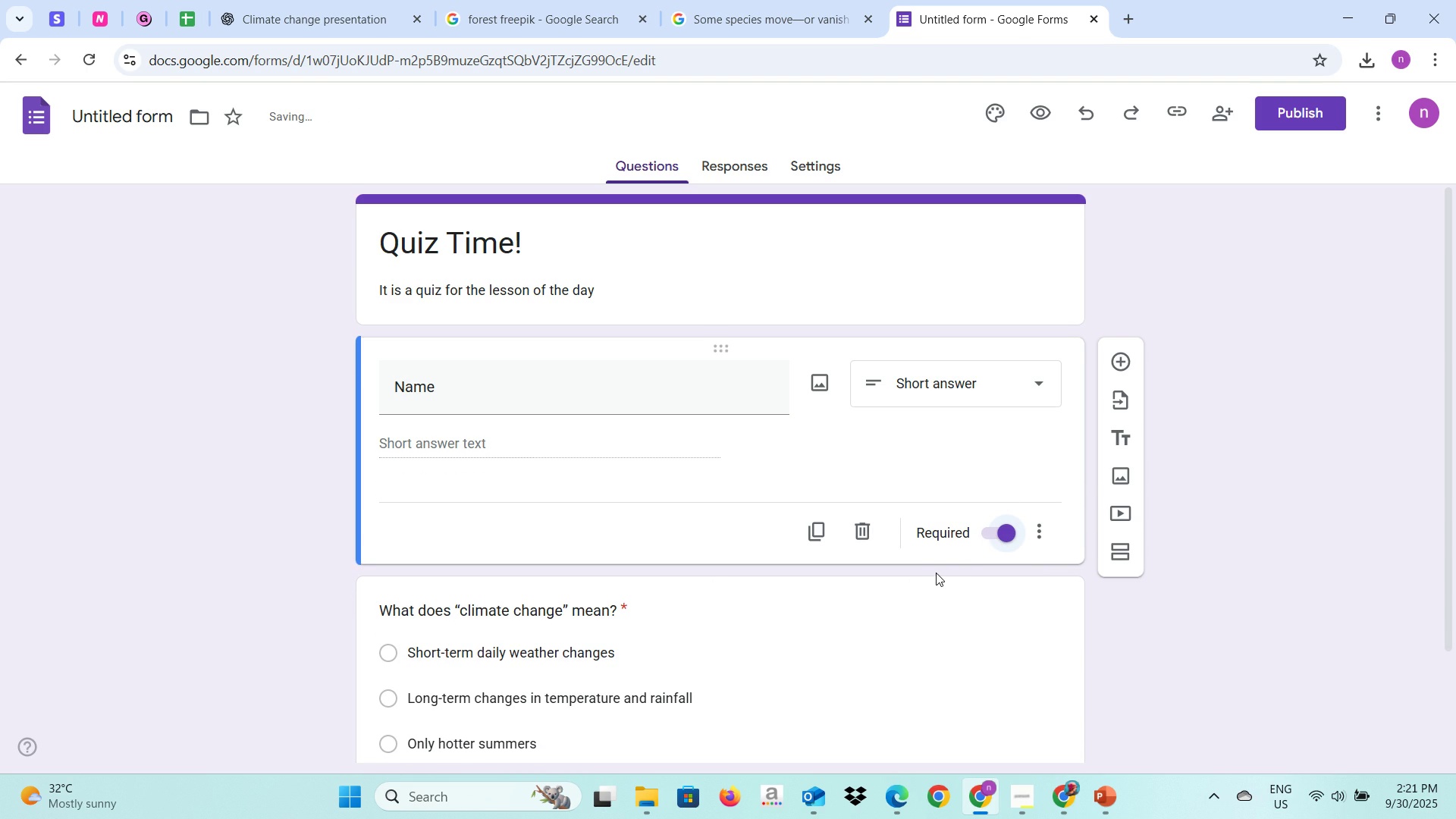 
scroll: coordinate [934, 574], scroll_direction: down, amount: 2.0
 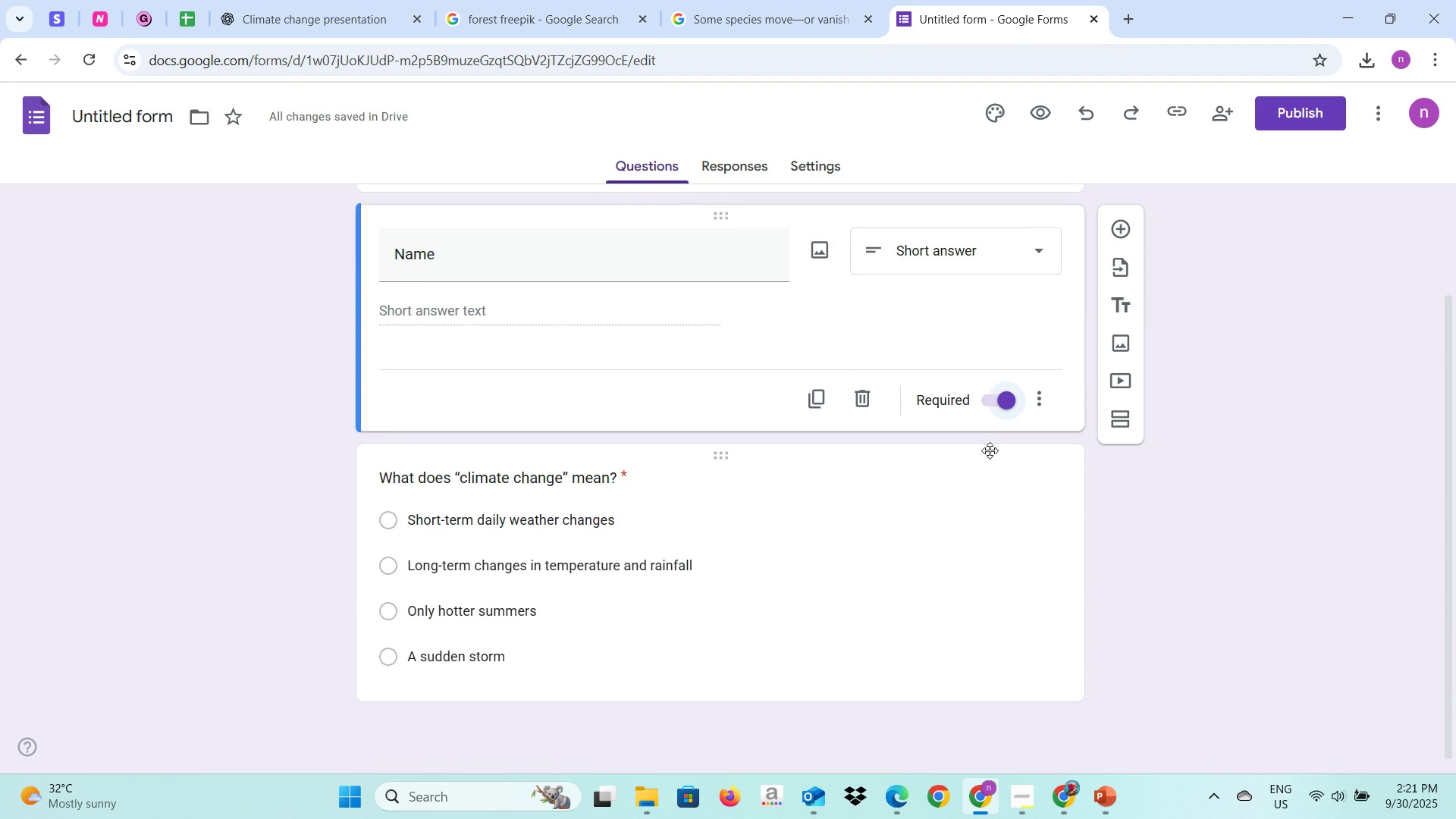 
left_click([972, 472])
 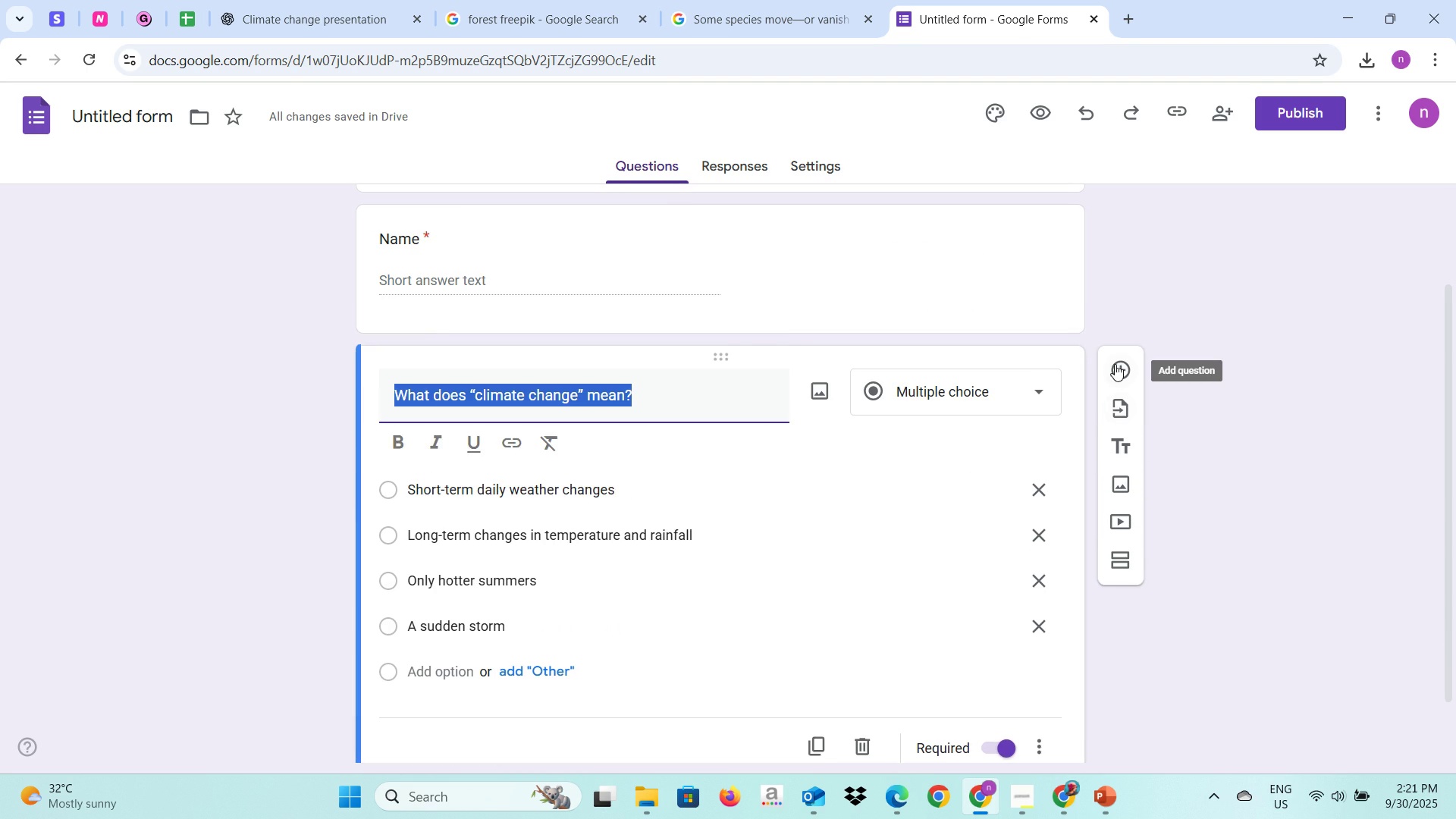 
left_click([1115, 364])